 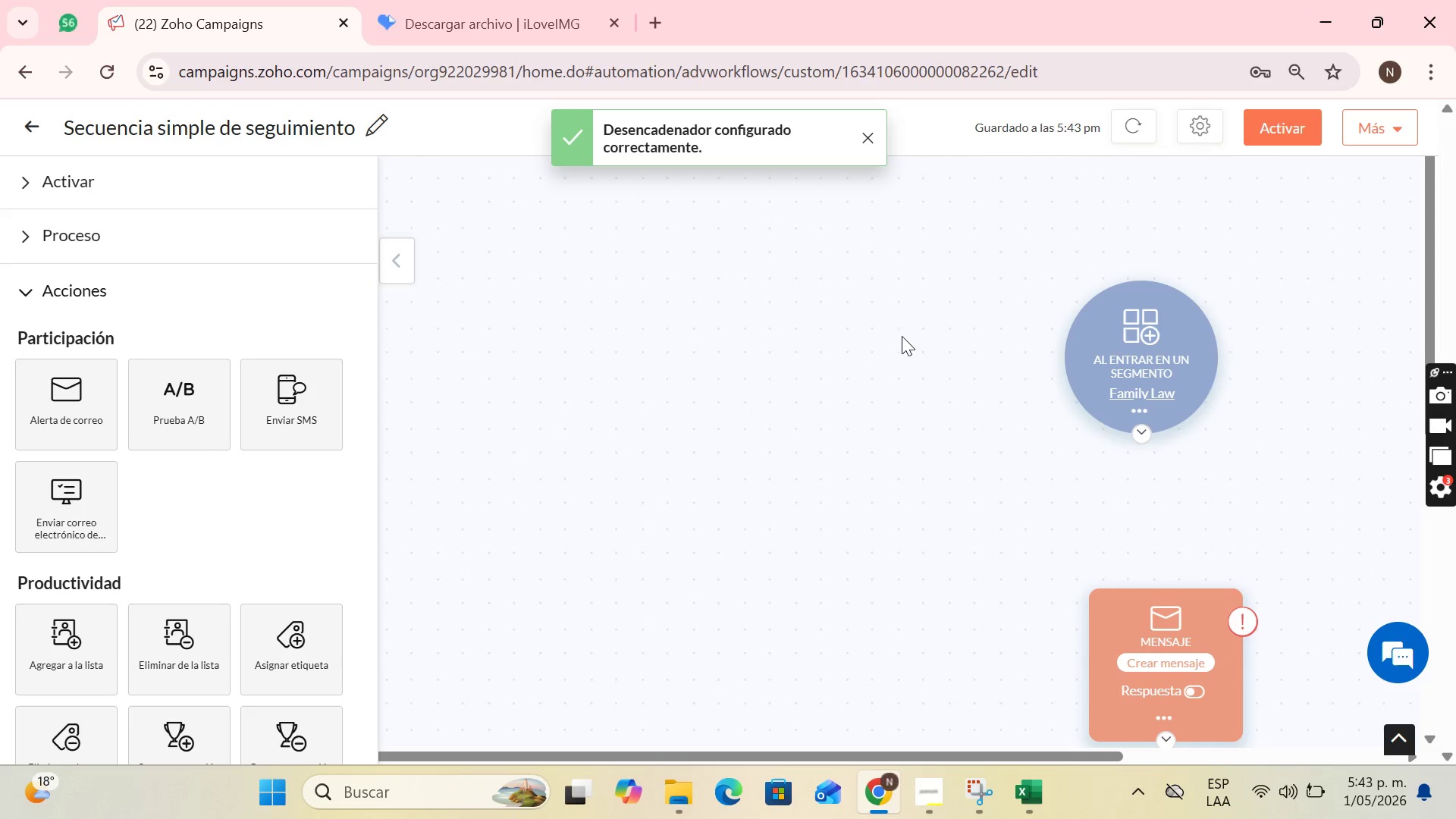 
left_click_drag(start_coordinate=[1147, 432], to_coordinate=[1174, 579])
 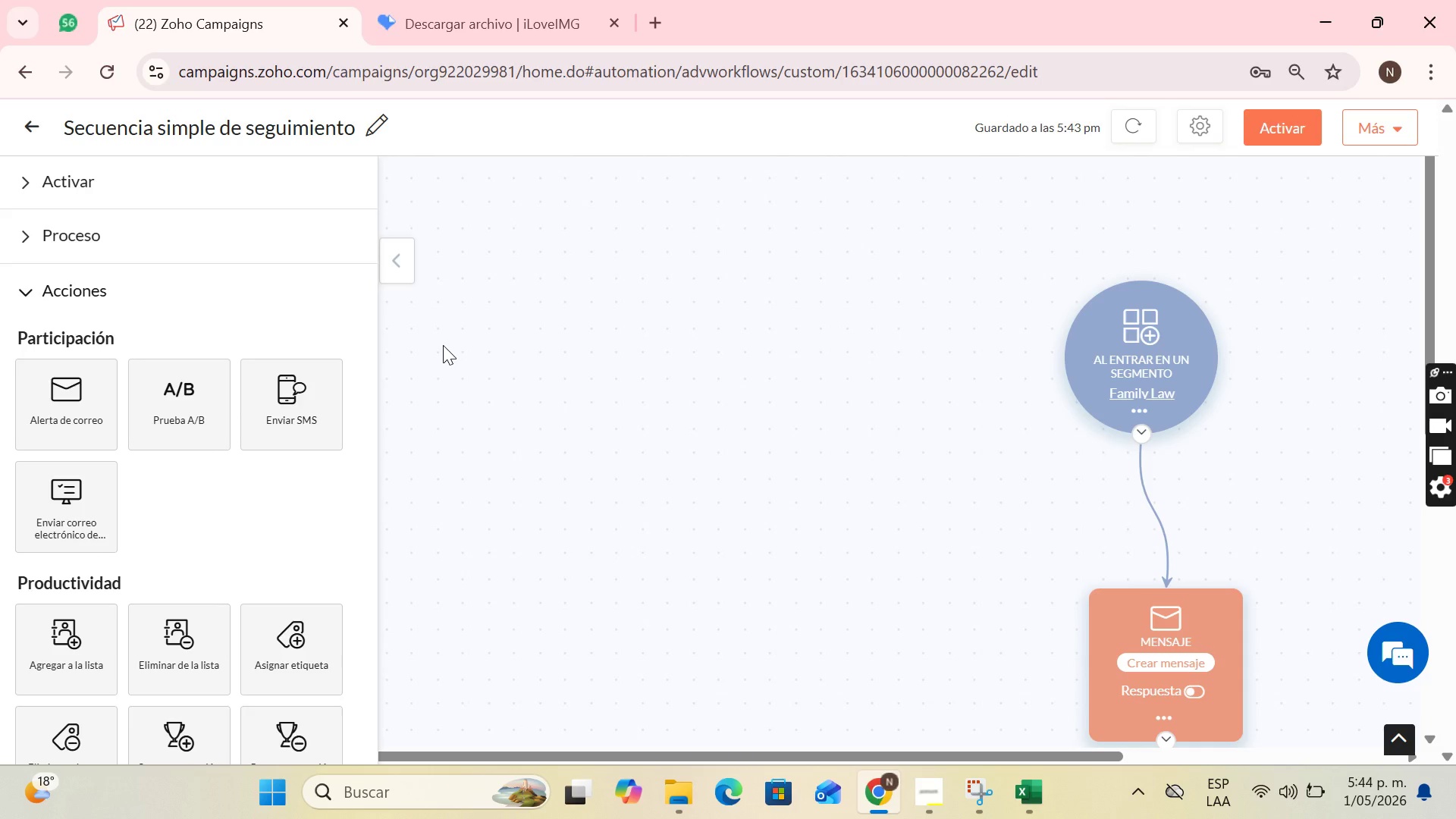 
wait(31.64)
 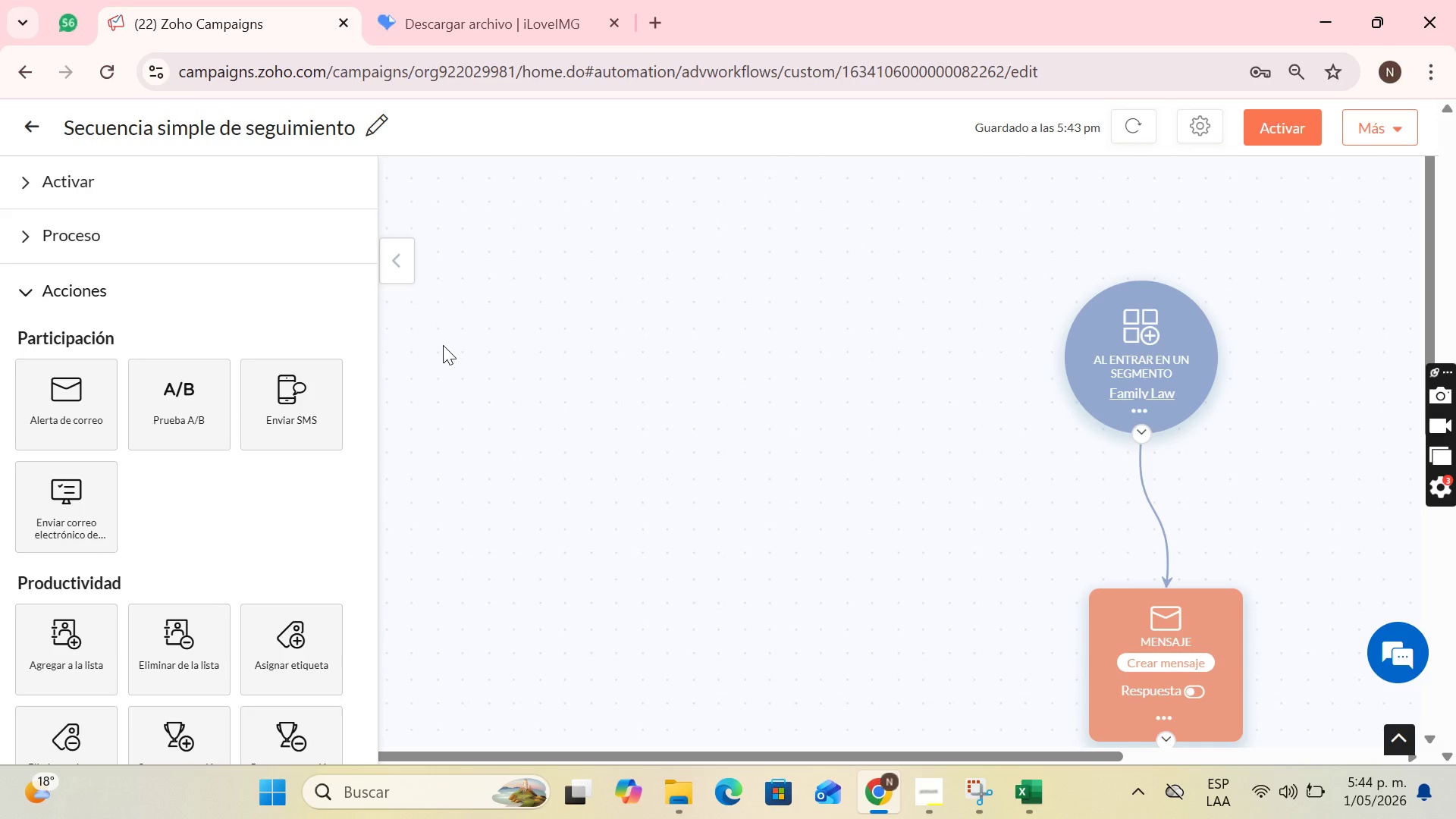 
scroll: coordinate [1010, 448], scroll_direction: down, amount: 1.0
 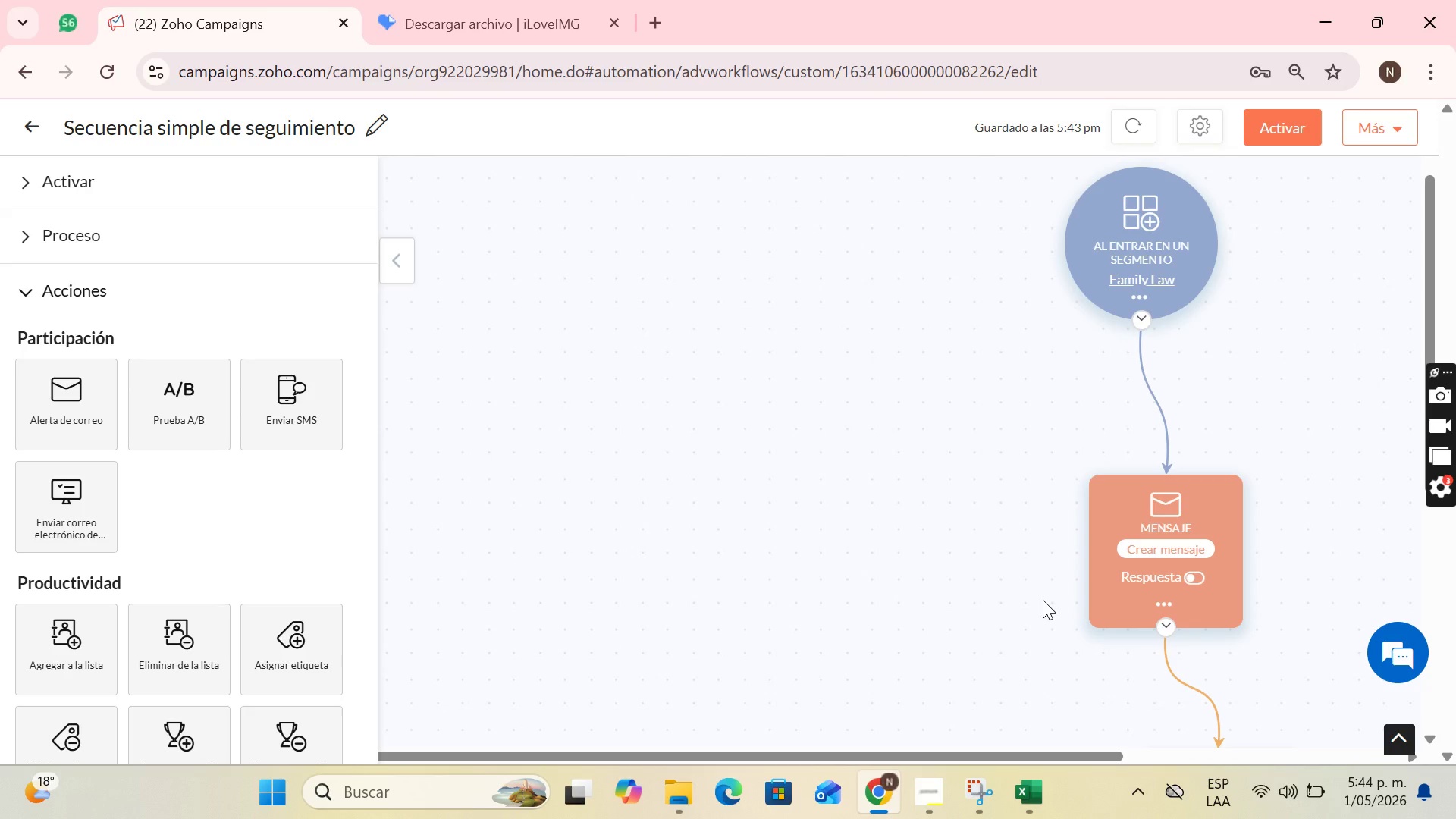 
wait(19.27)
 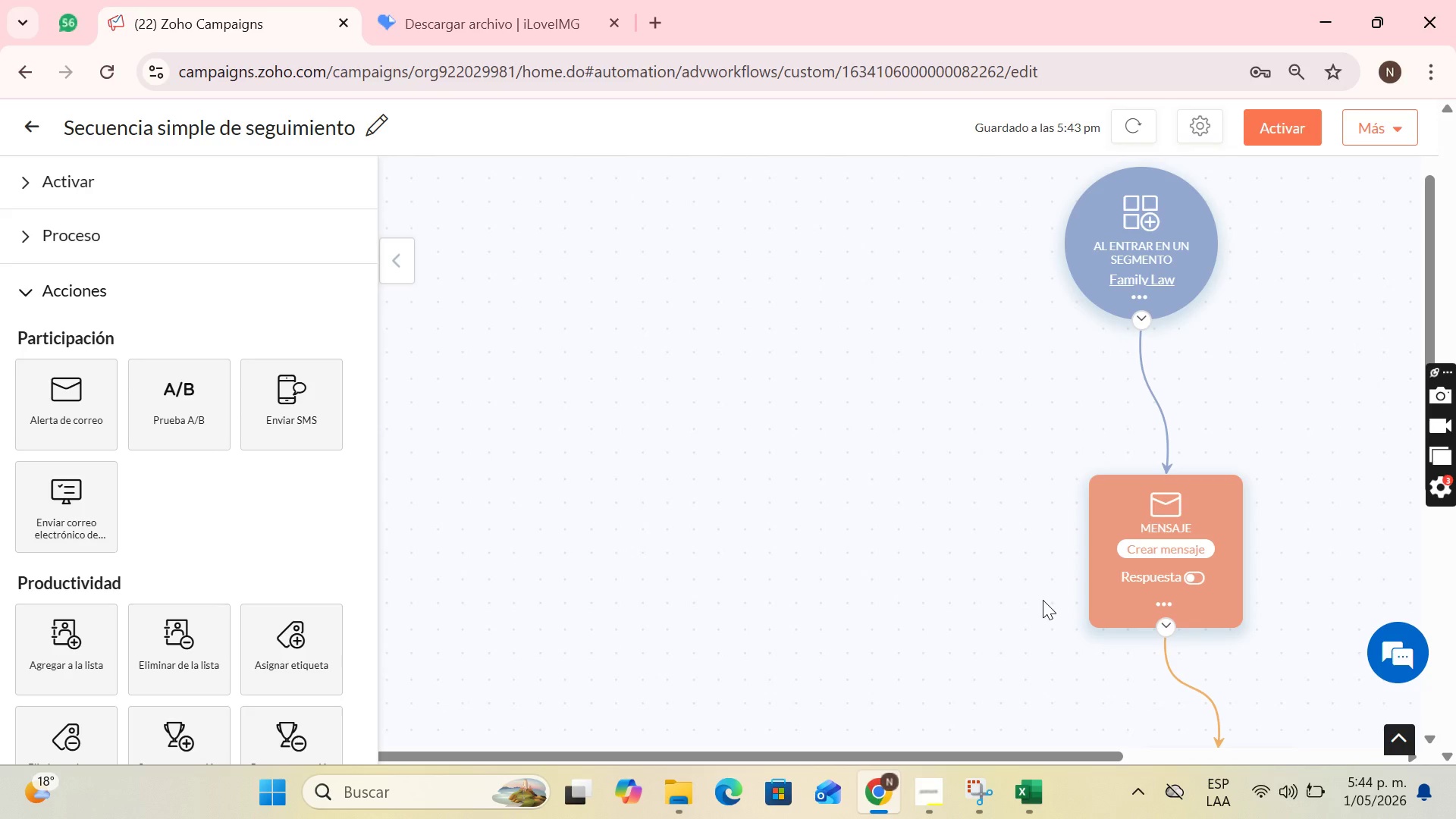 
left_click([1137, 552])
 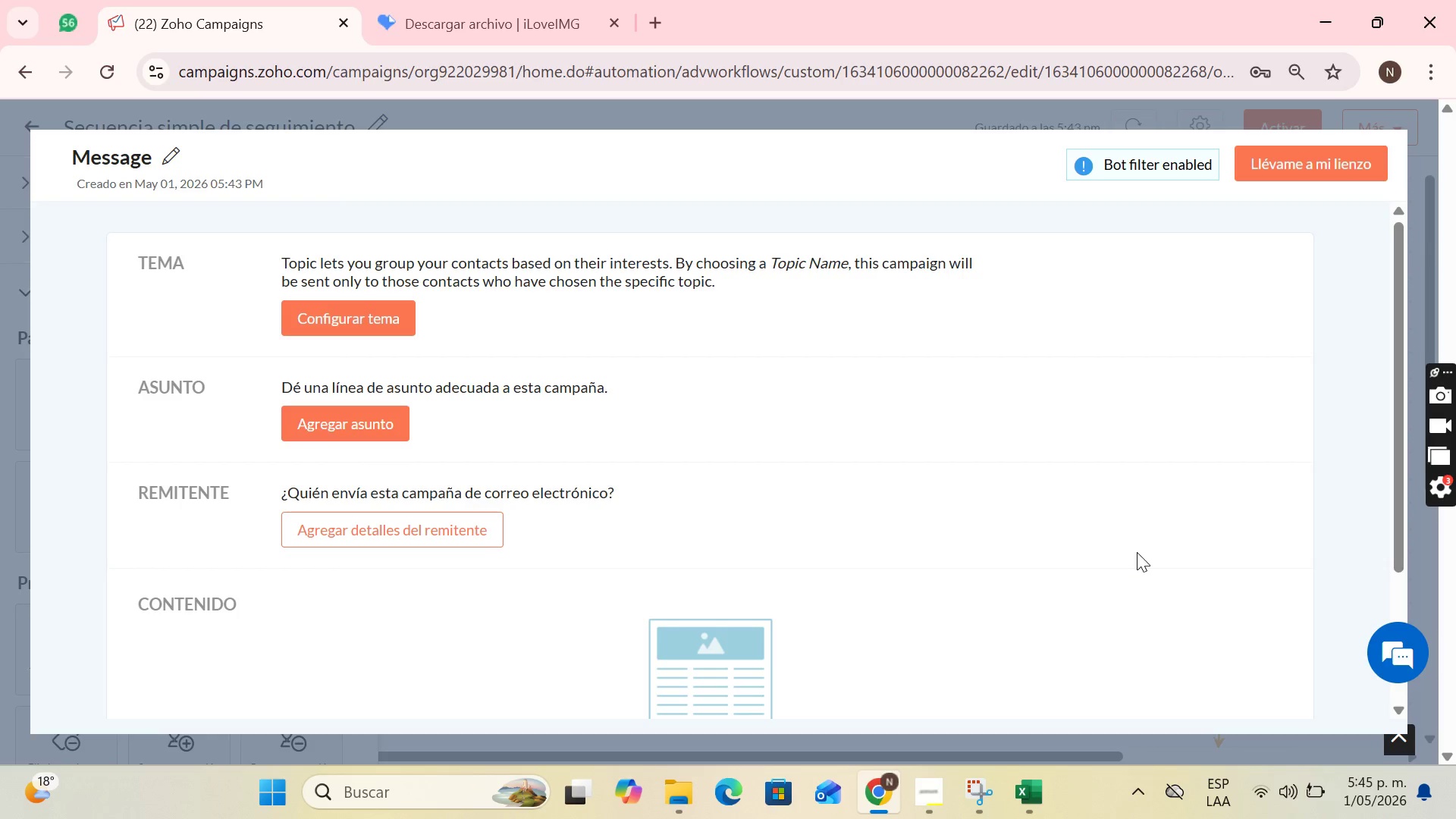 
wait(35.81)
 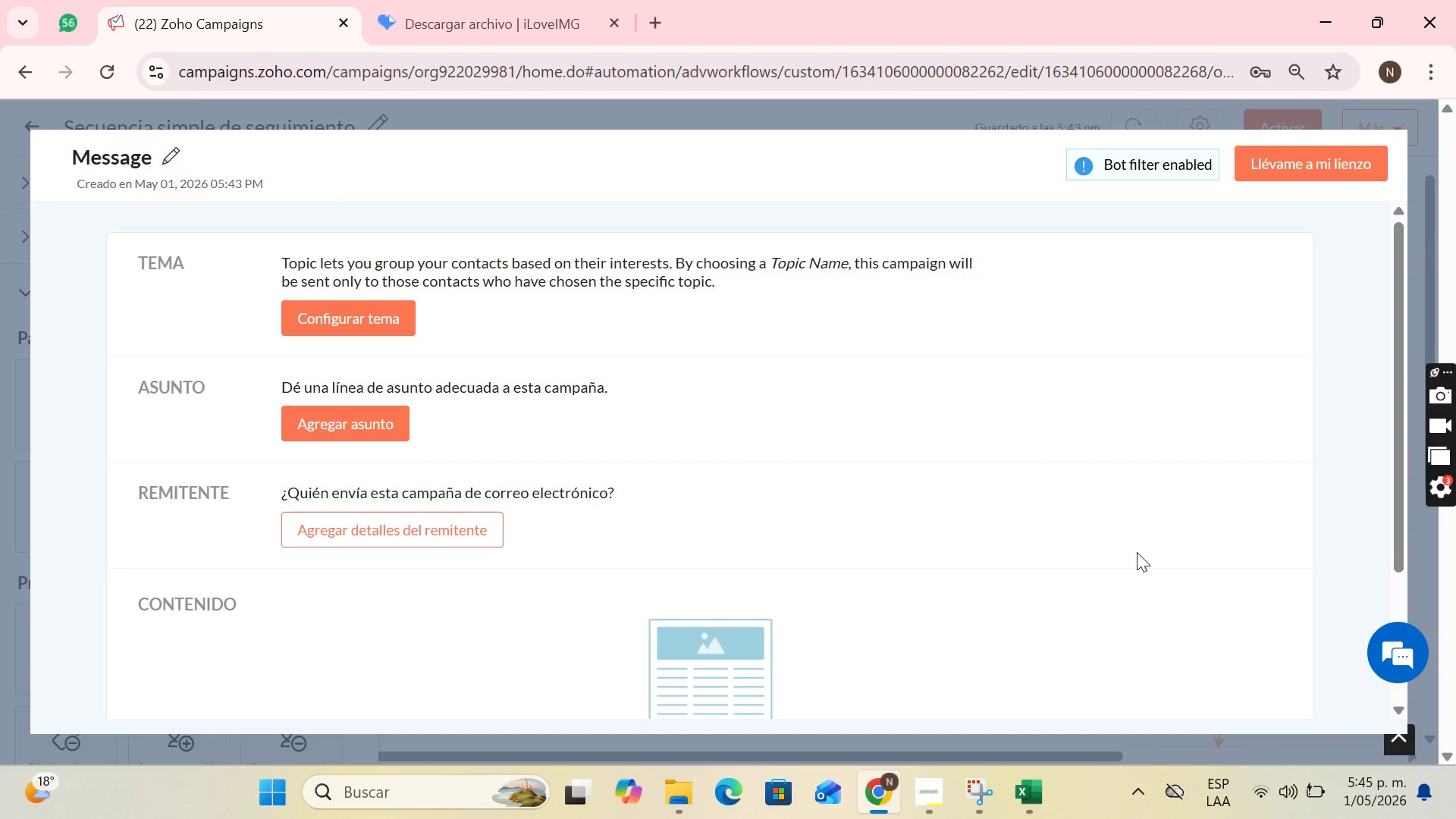 
left_click([171, 158])
 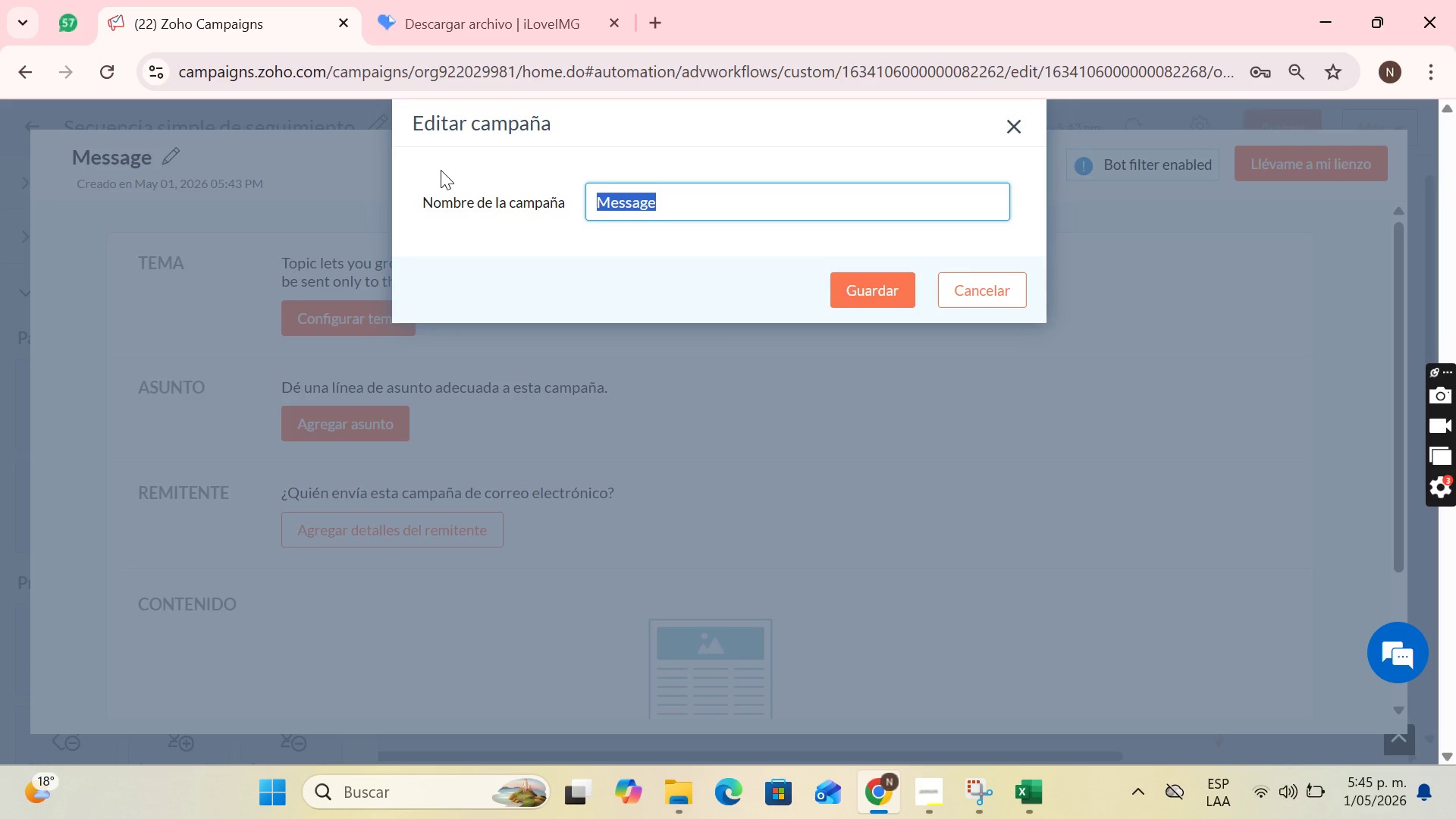 
type(Family Lay )
 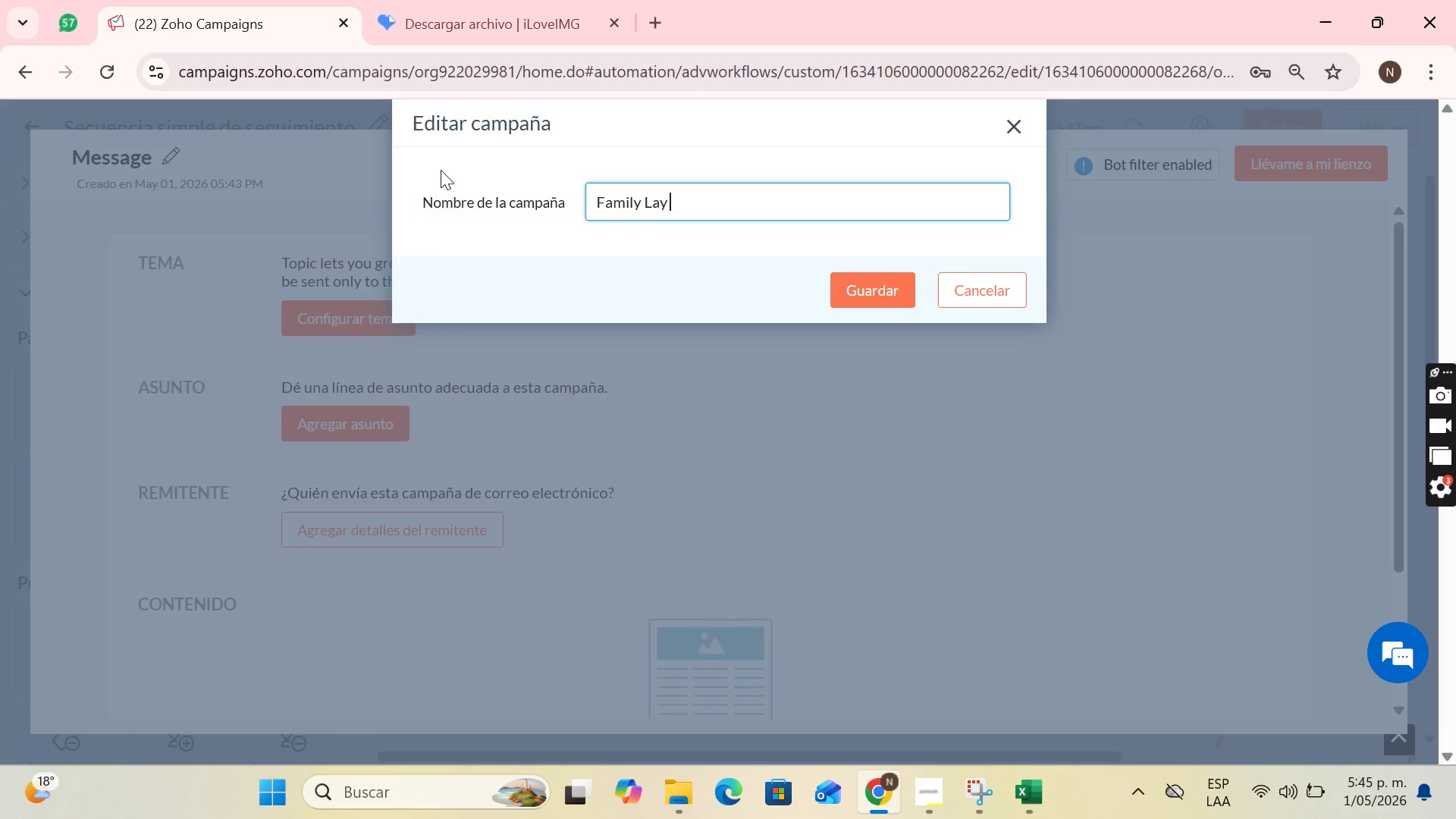 
type(Mail 1 )
 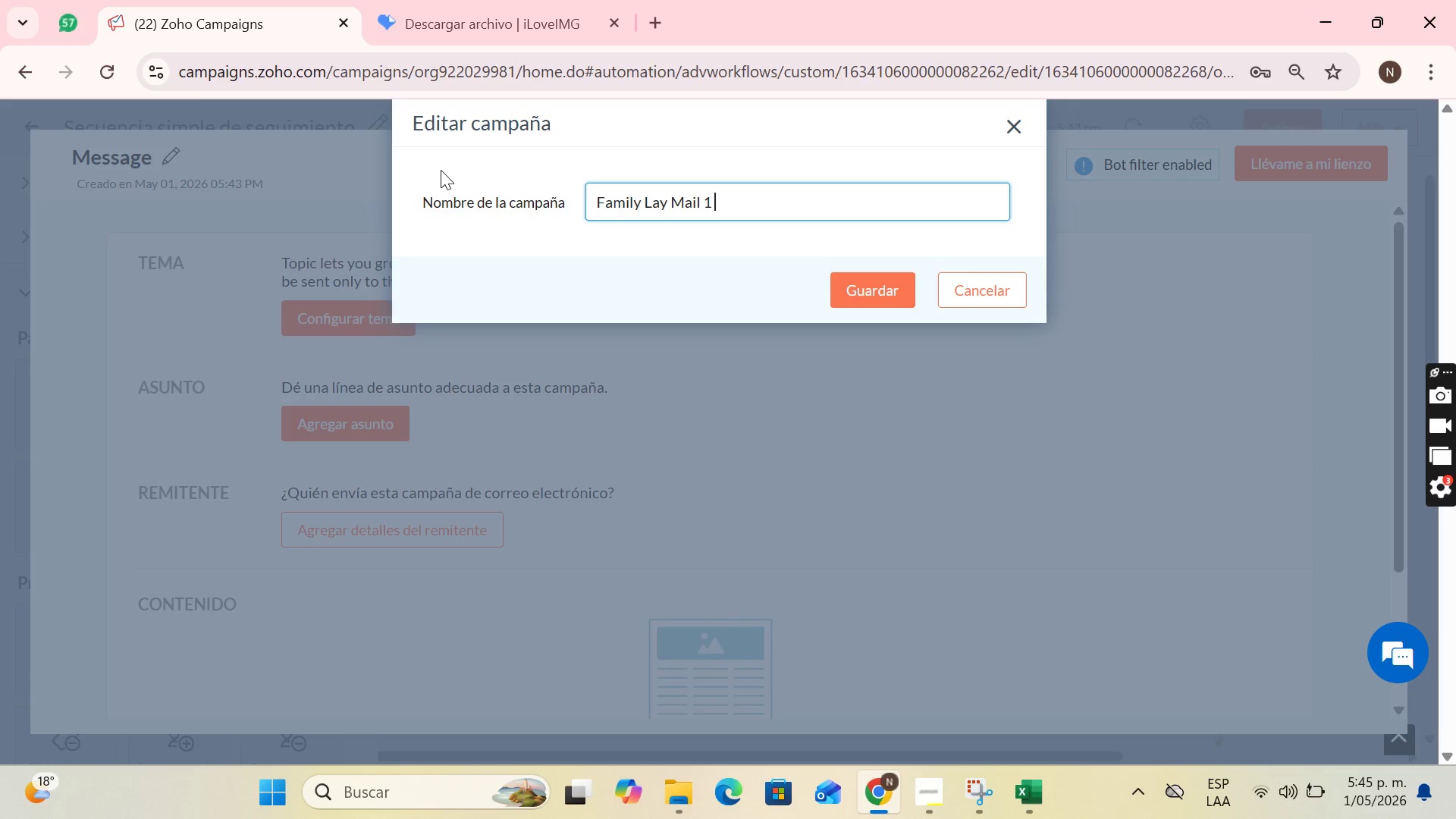 
wait(12.75)
 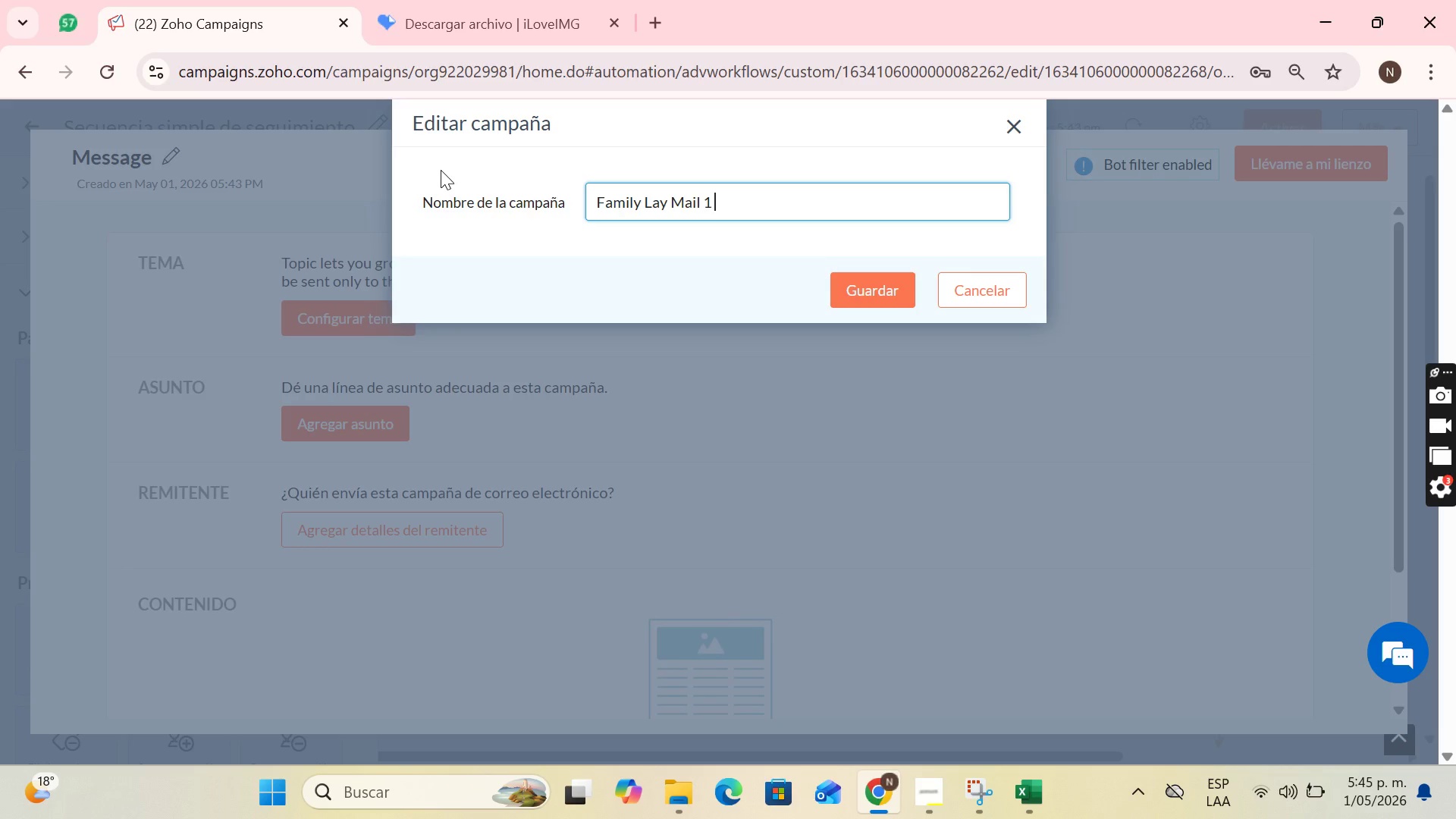 
left_click([672, 204])
 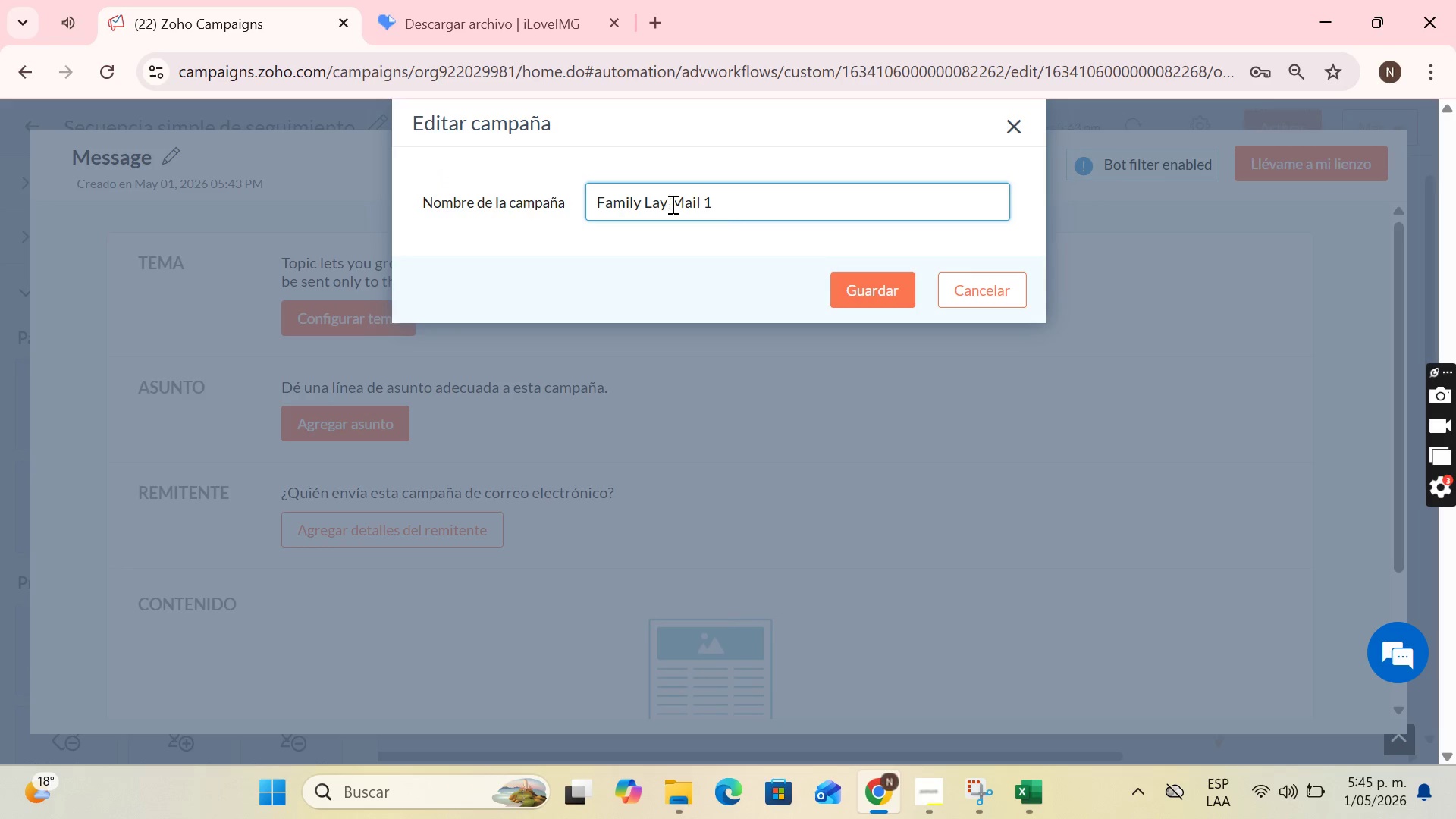 
left_click([671, 204])
 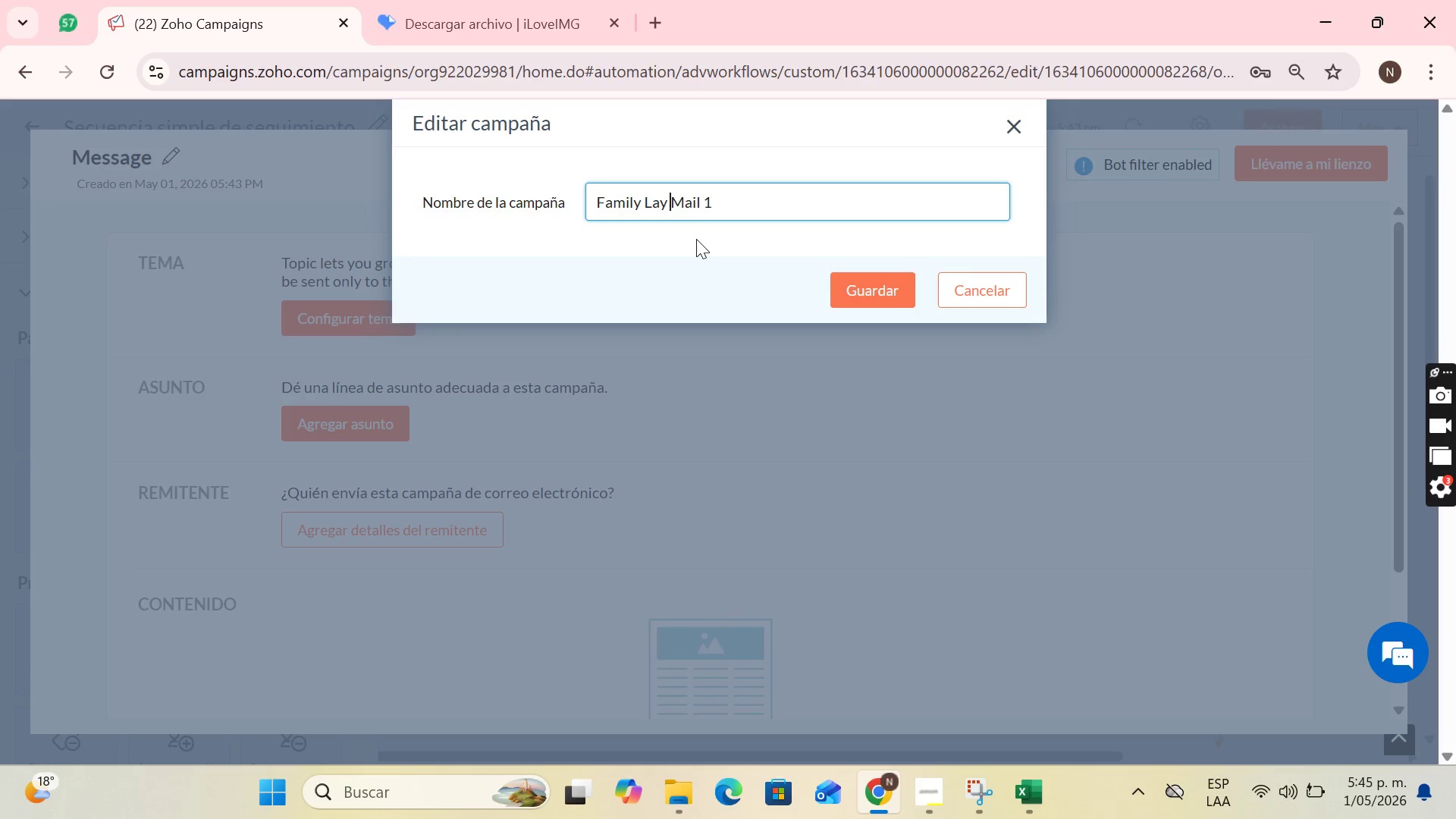 
wait(28.7)
 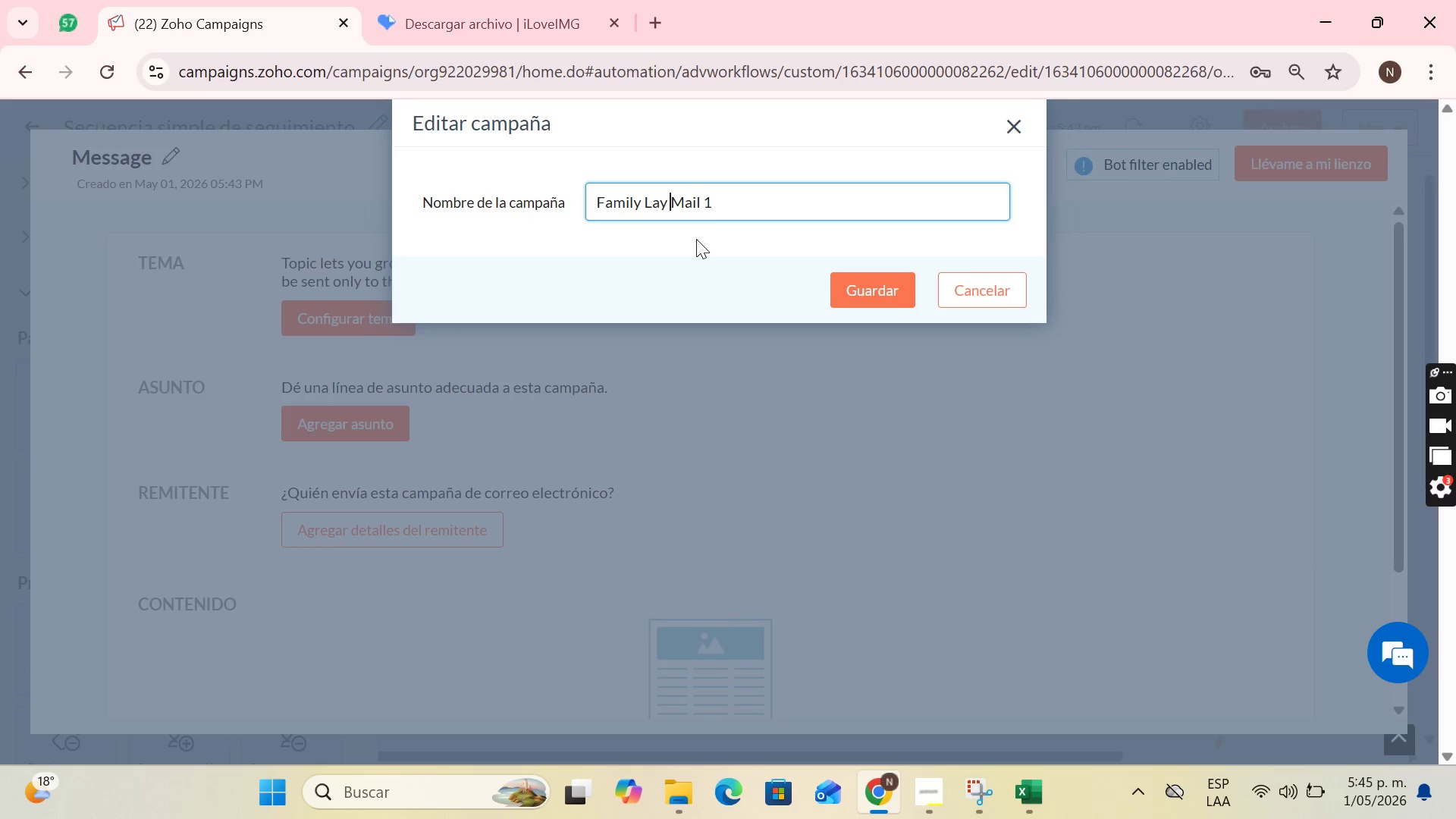 
left_click([900, 280])
 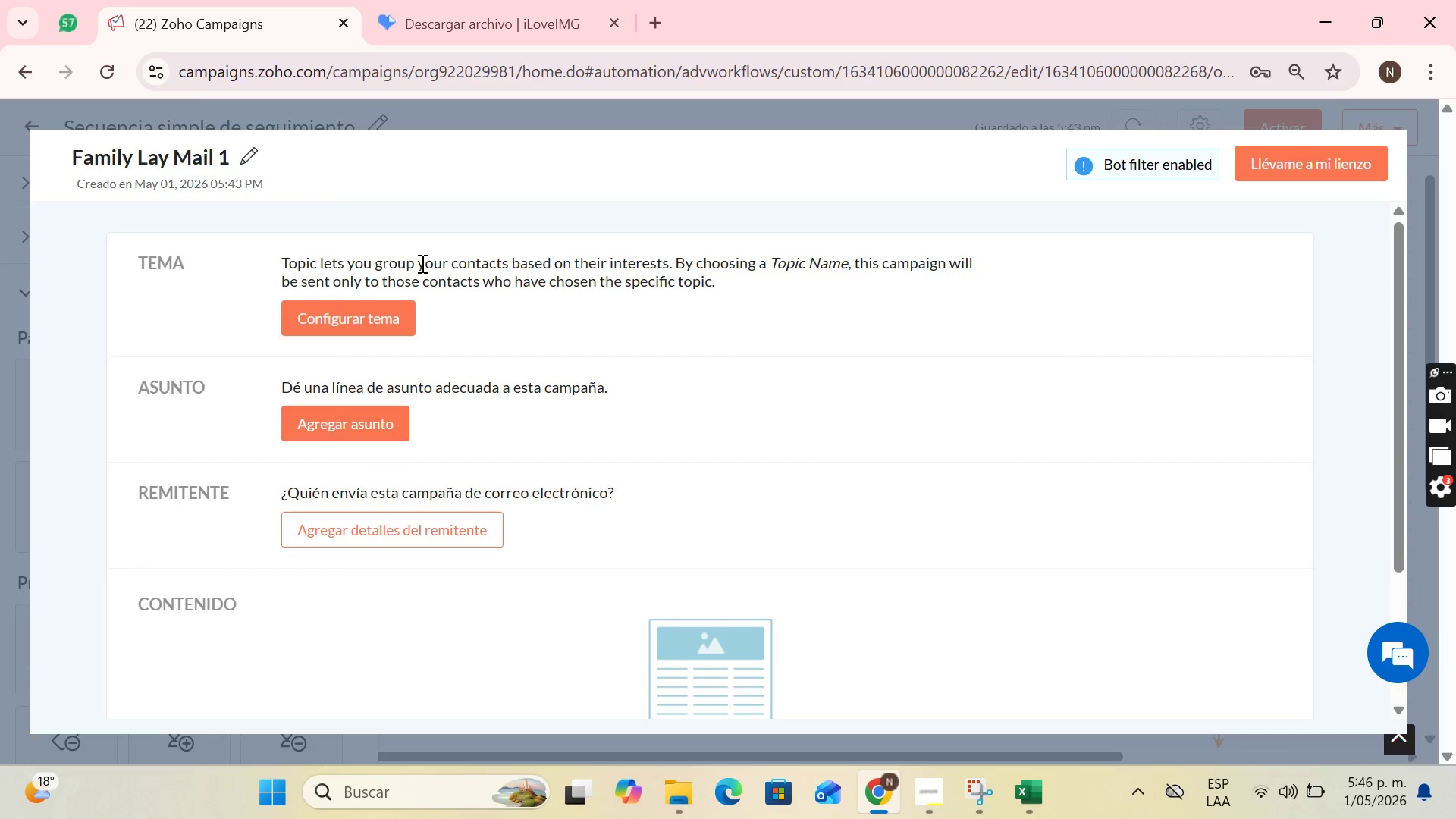 
wait(18.39)
 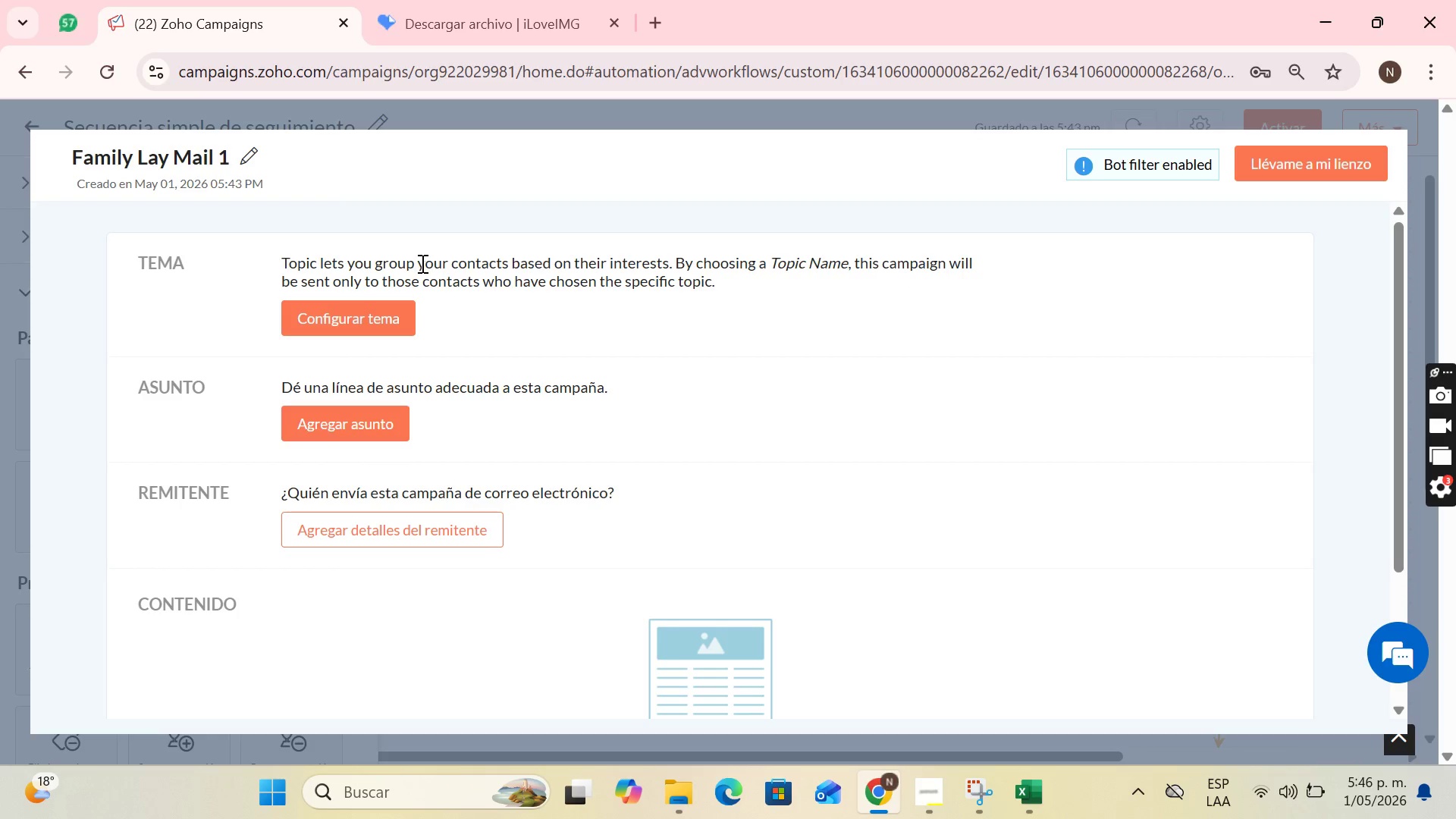 
left_click([940, 798])